 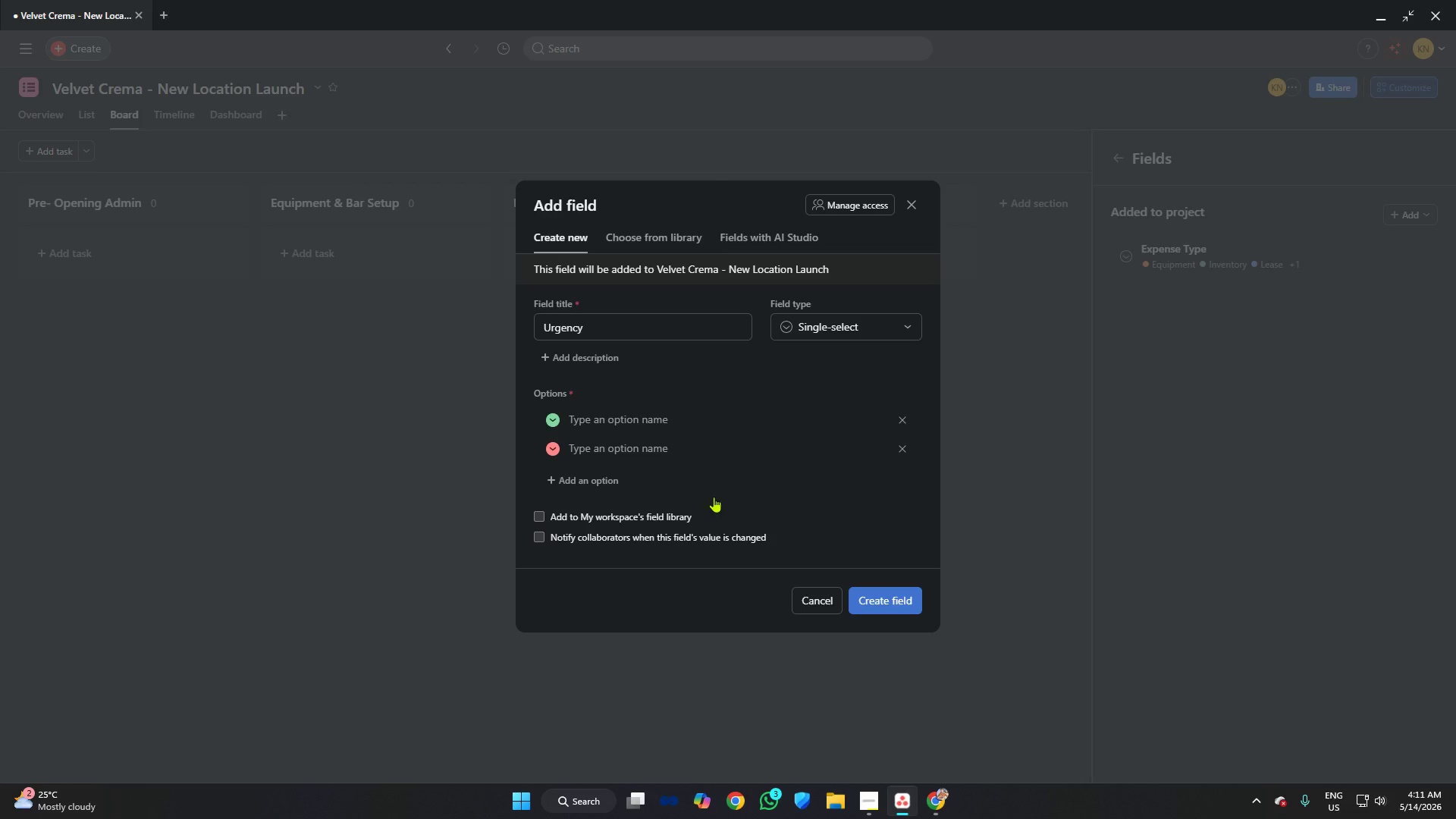 
left_click([639, 419])
 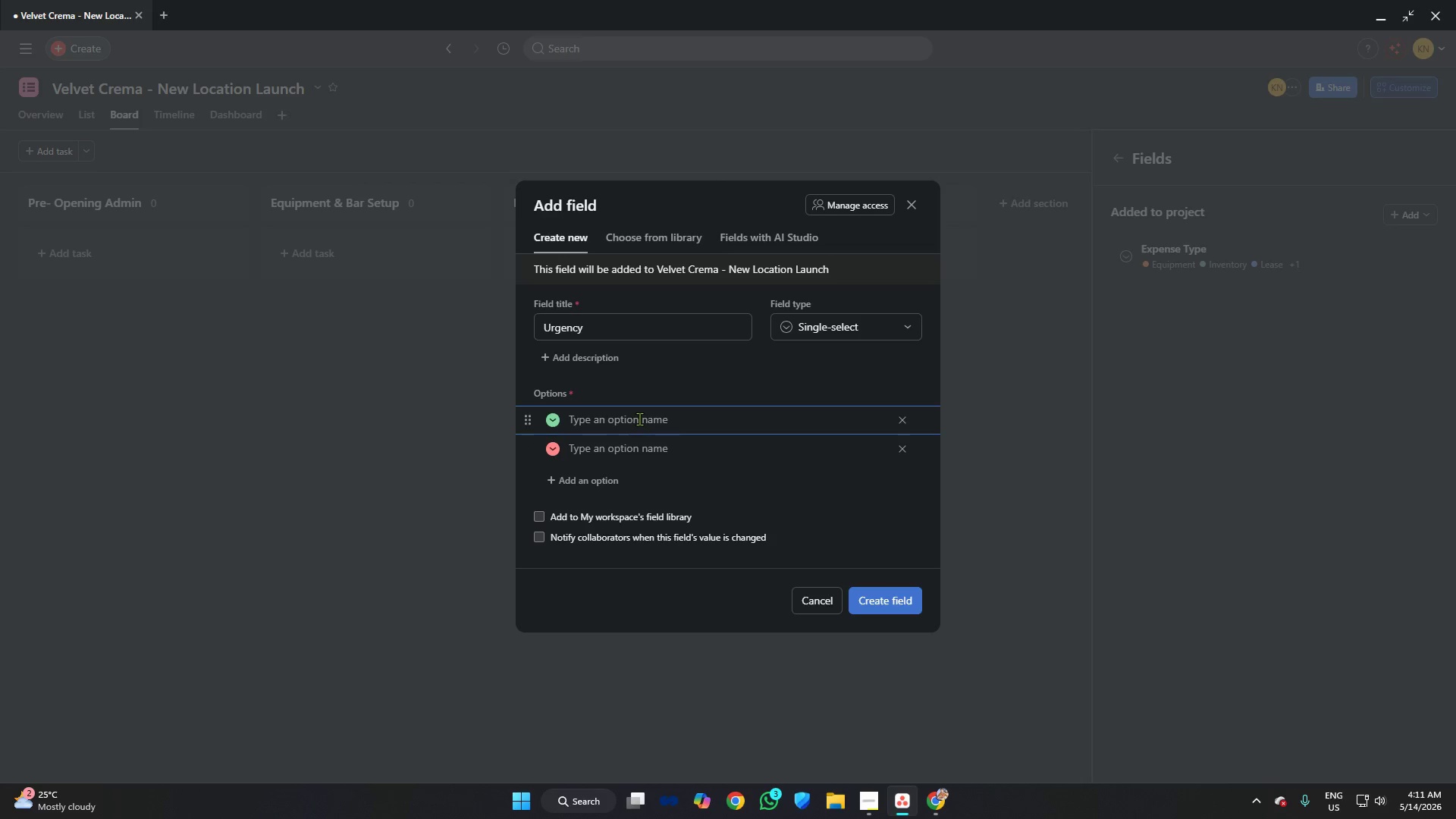 
type(Immediatre)
key(Backspace)
key(Backspace)
key(Backspace)
type(te )
key(Backspace)
 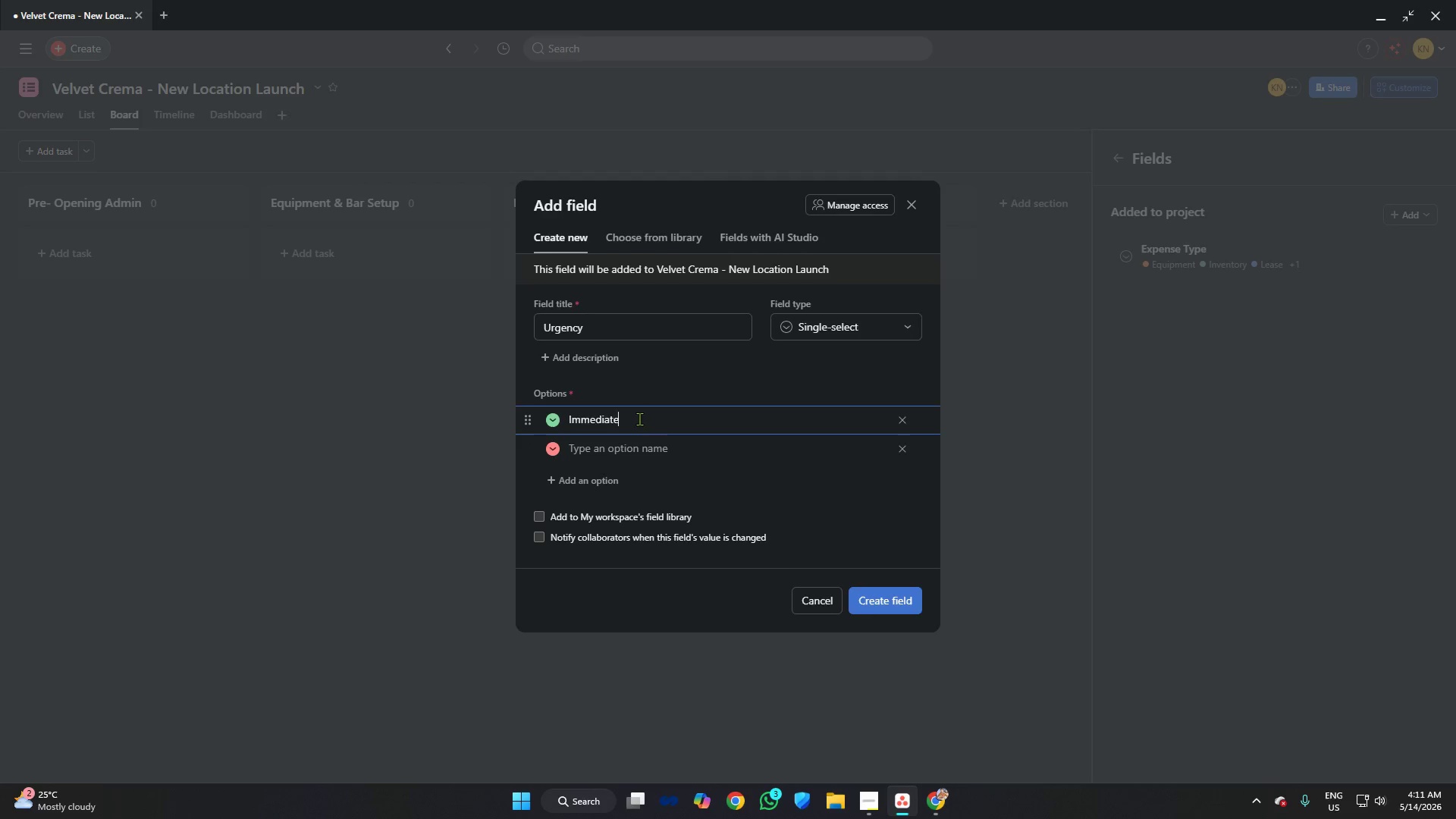 
key(Enter)
 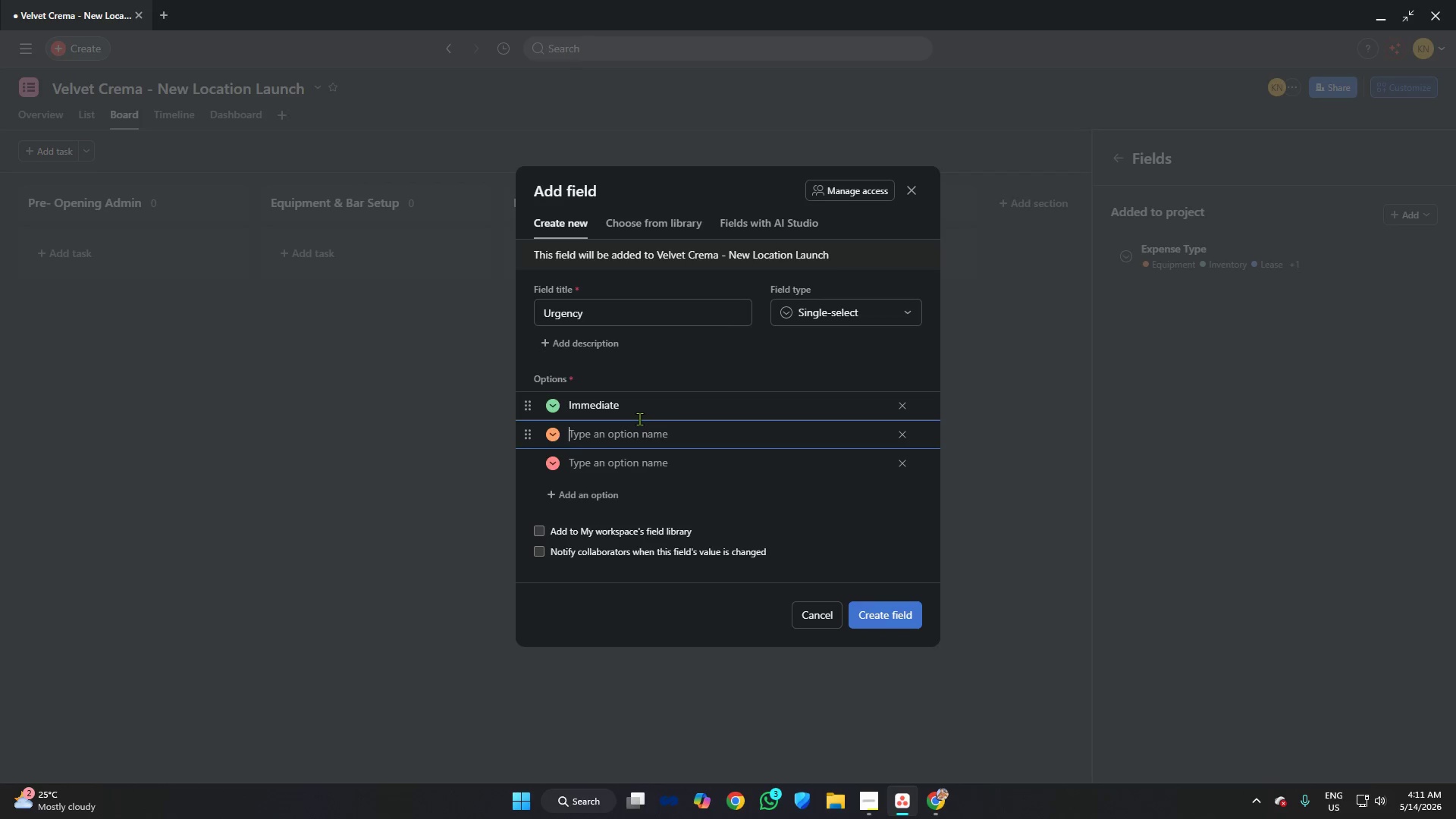 
type(Secondary)
 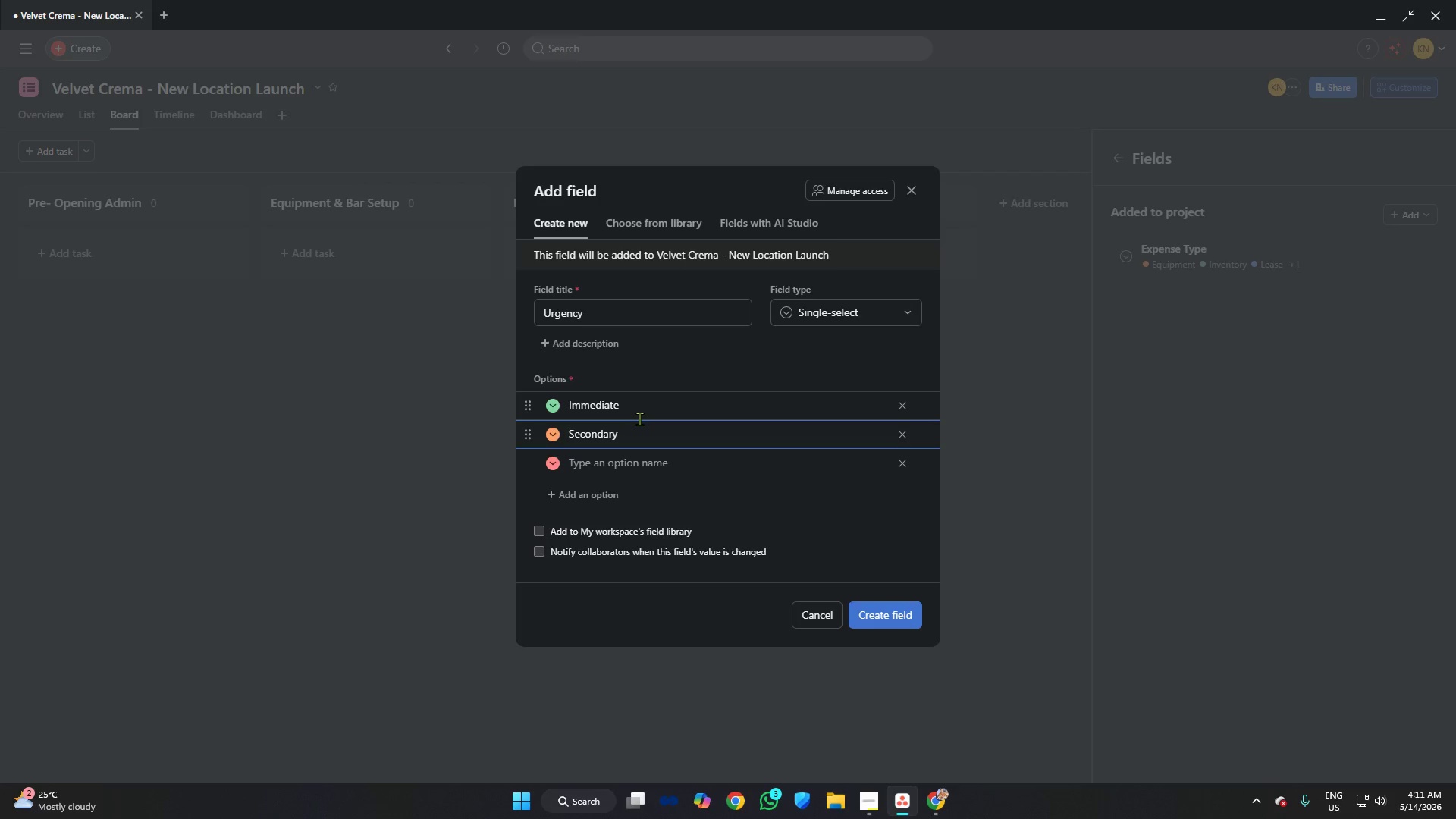 
key(ArrowDown)
 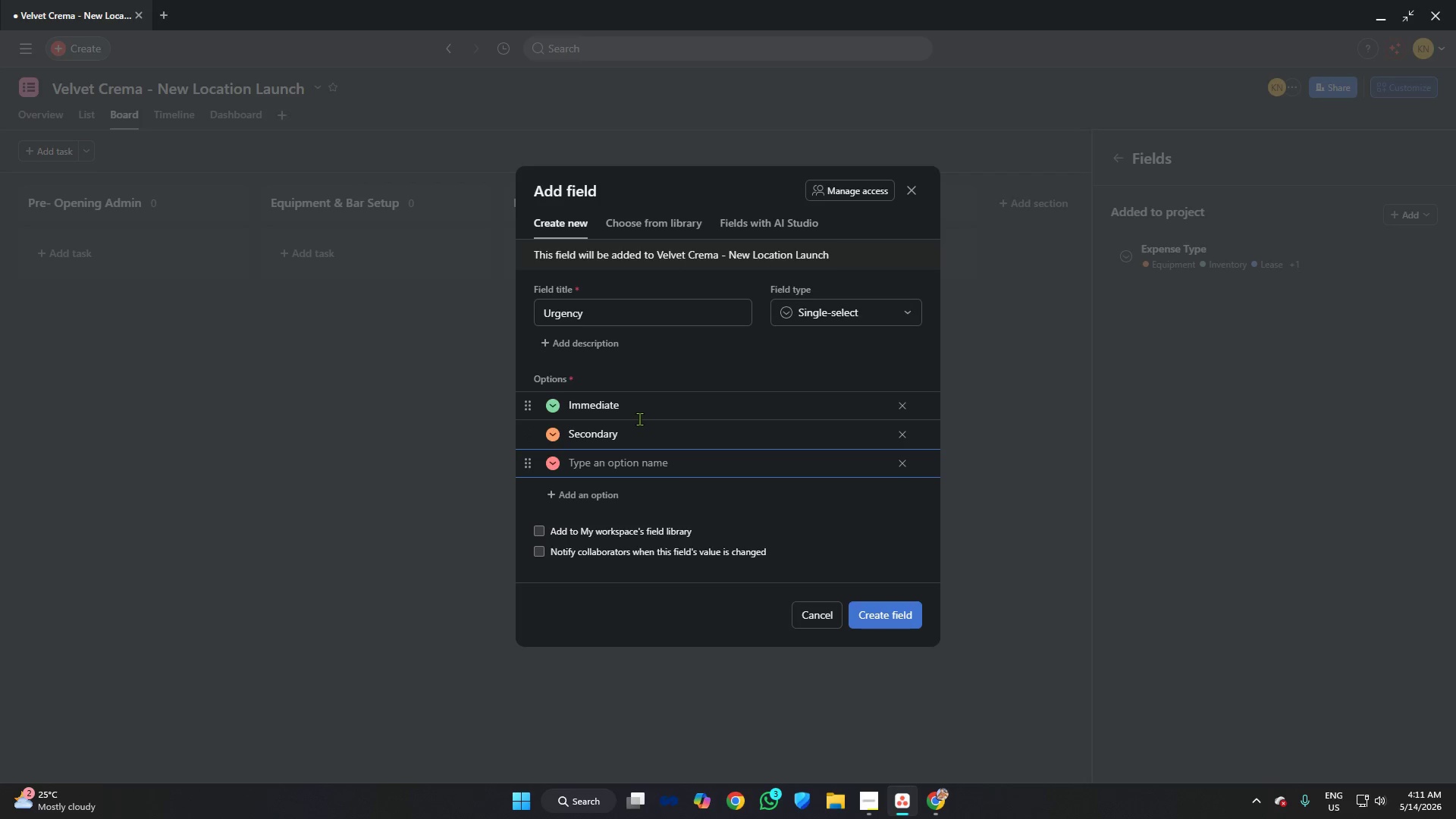 
type(Soft Deadline)
 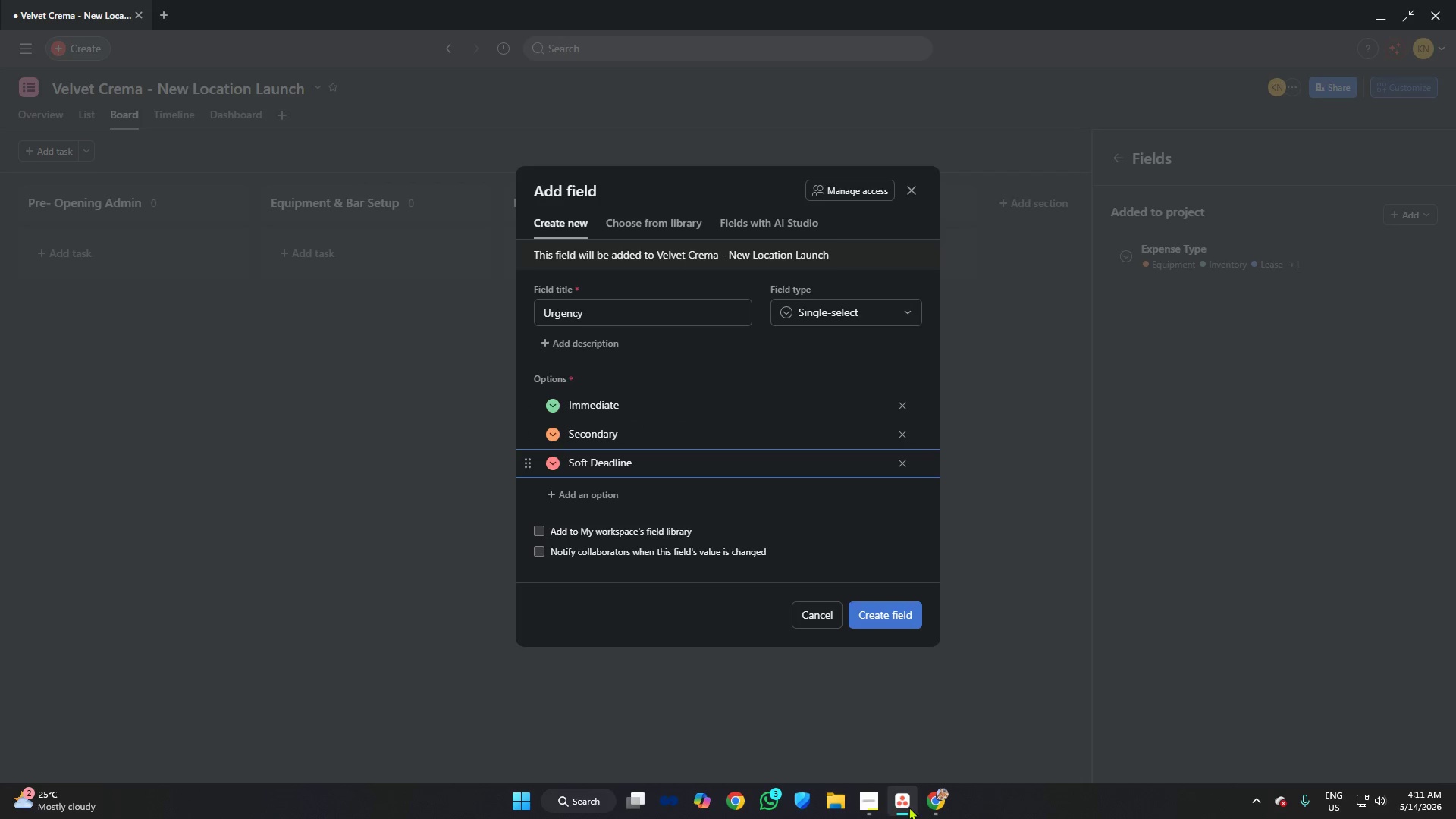 
left_click([938, 800])
 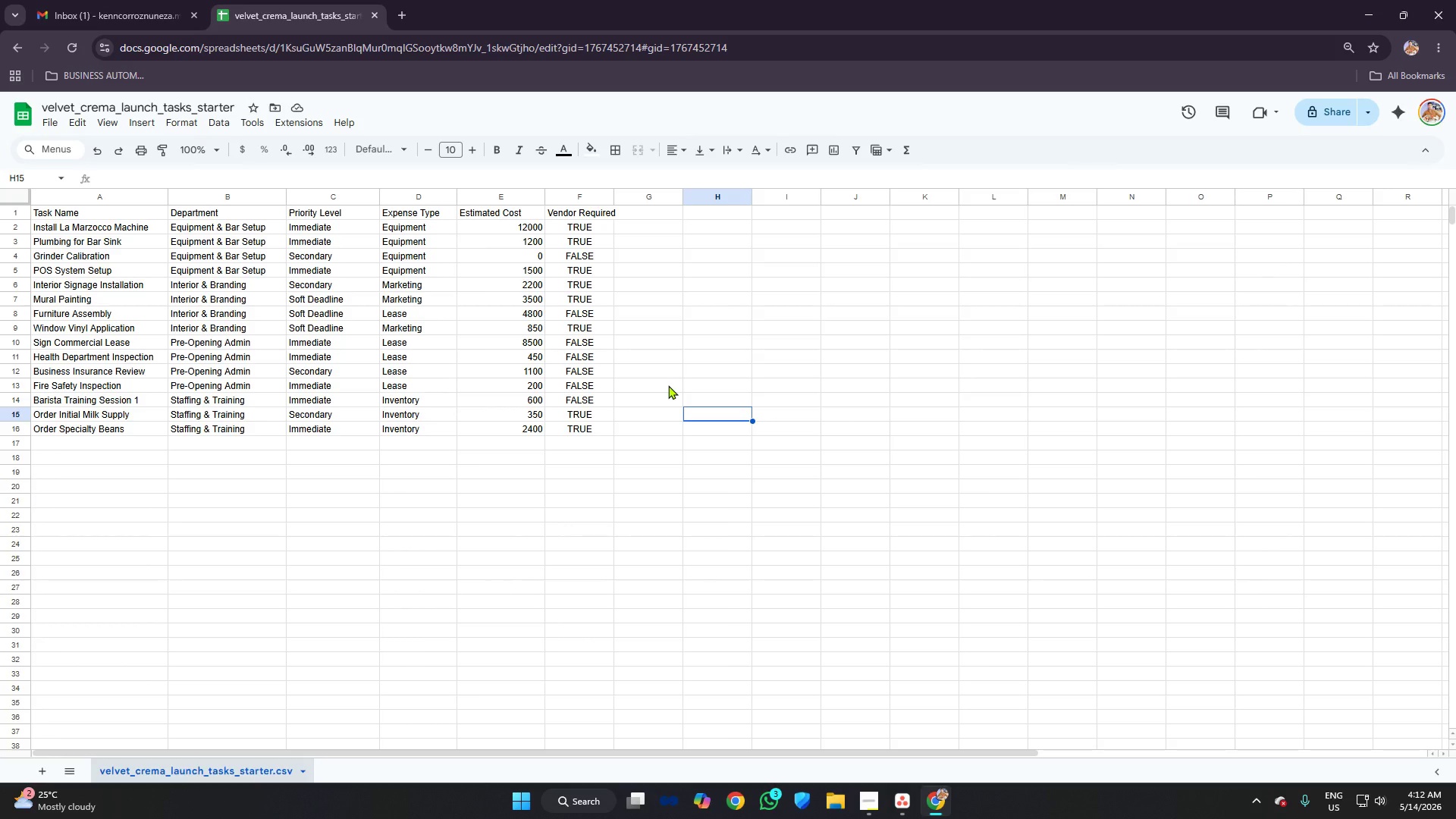 
wait(22.95)
 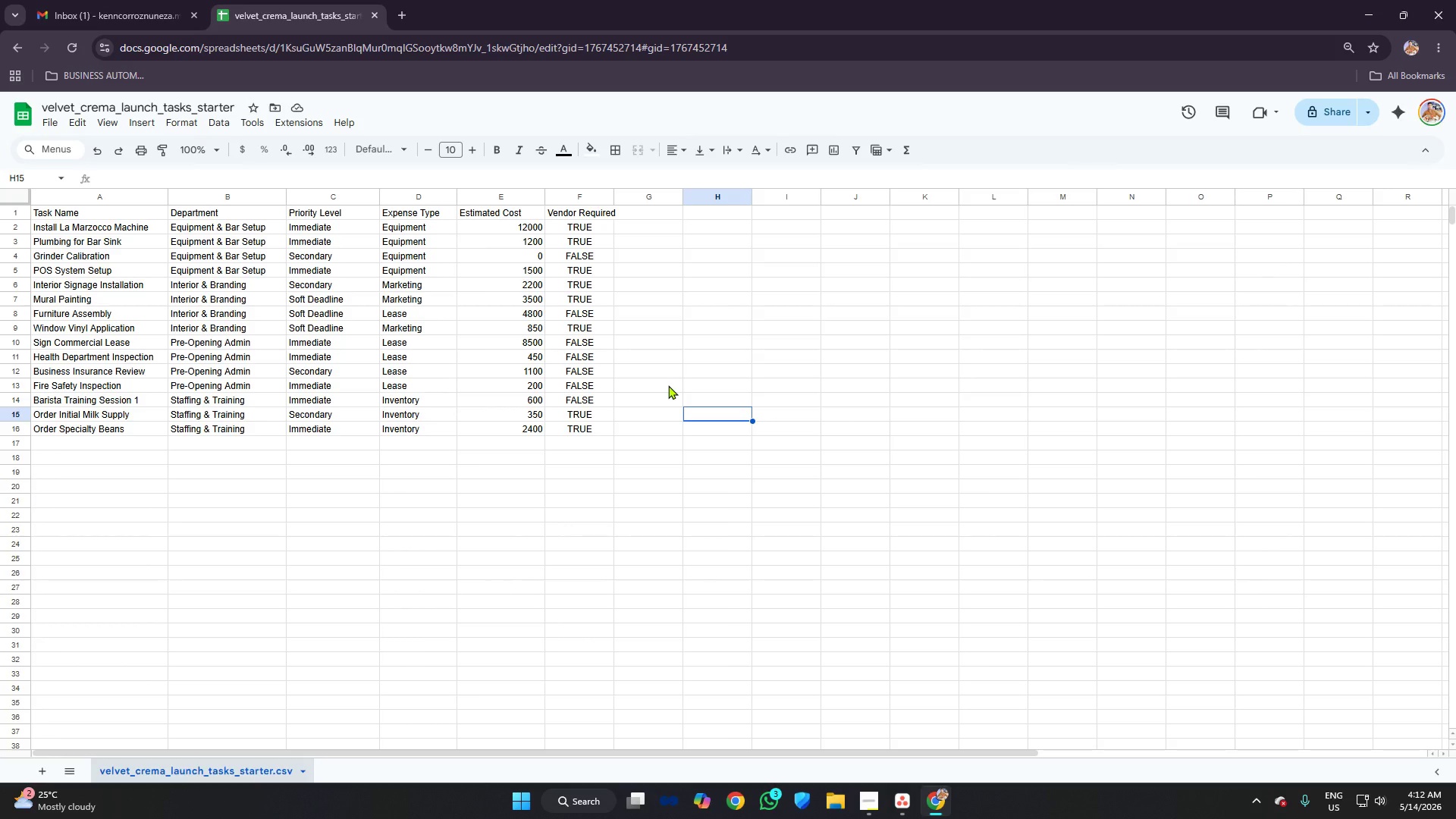 
left_click([908, 796])
 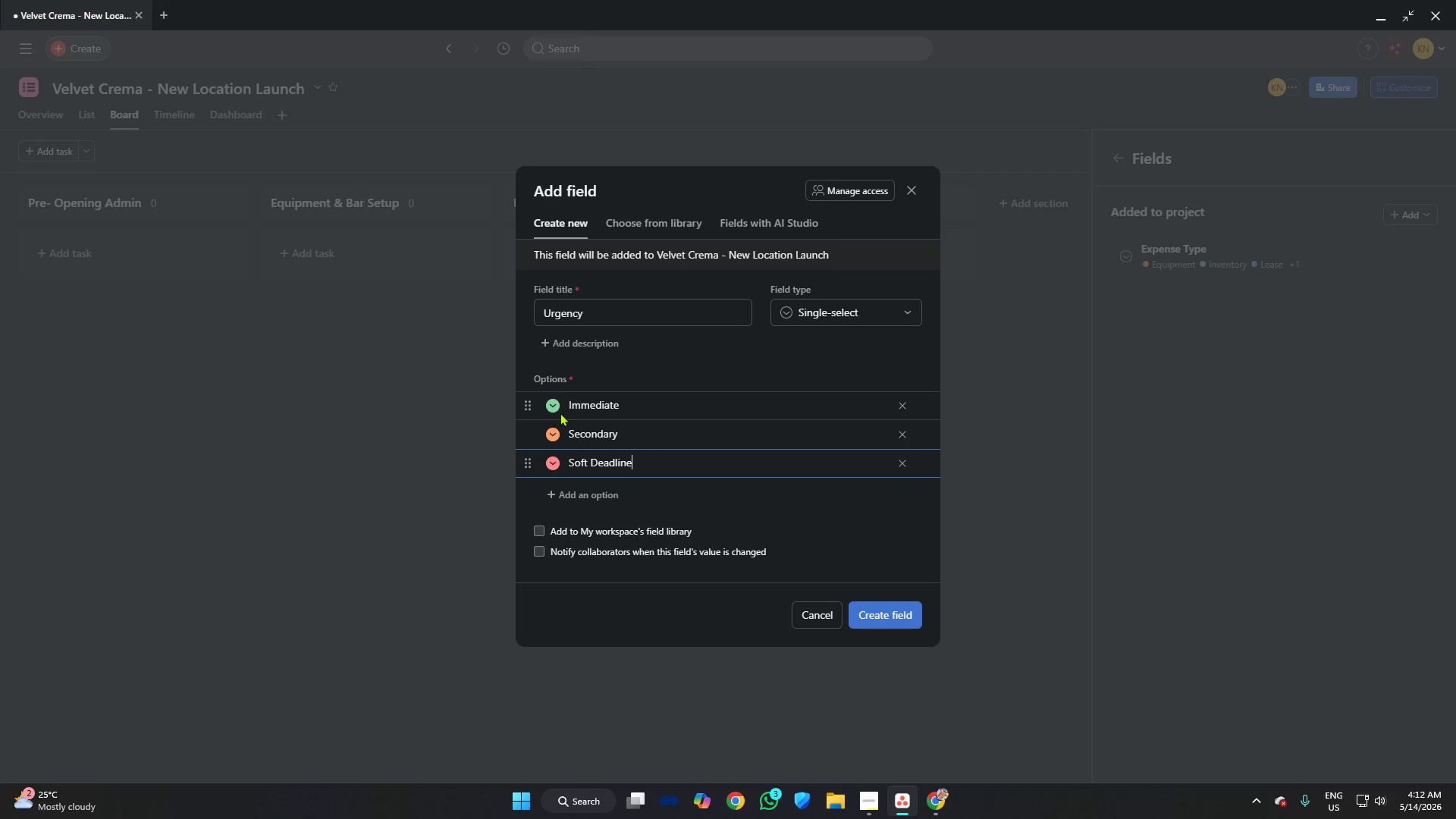 
left_click([551, 407])
 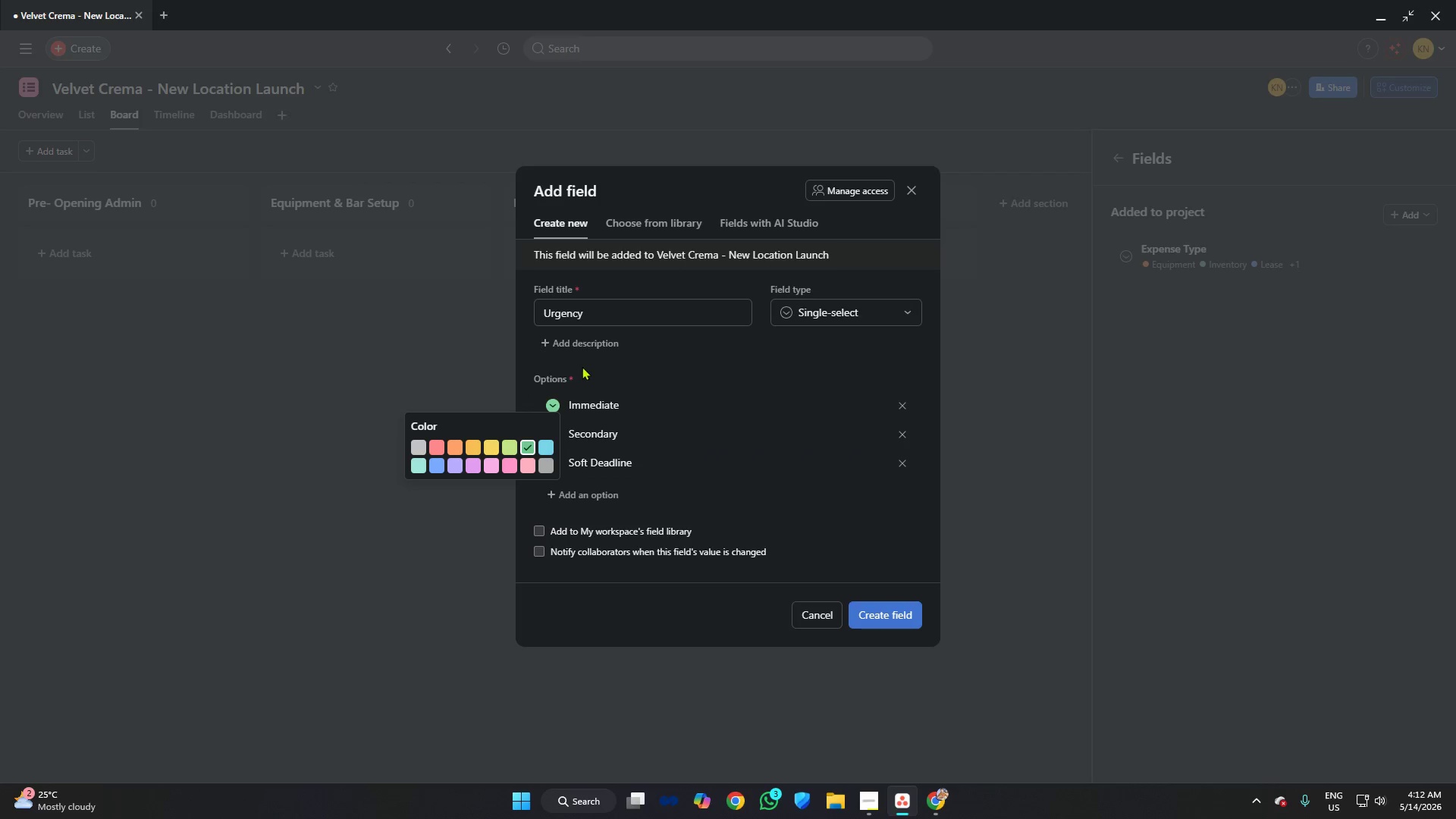 
left_click([617, 371])
 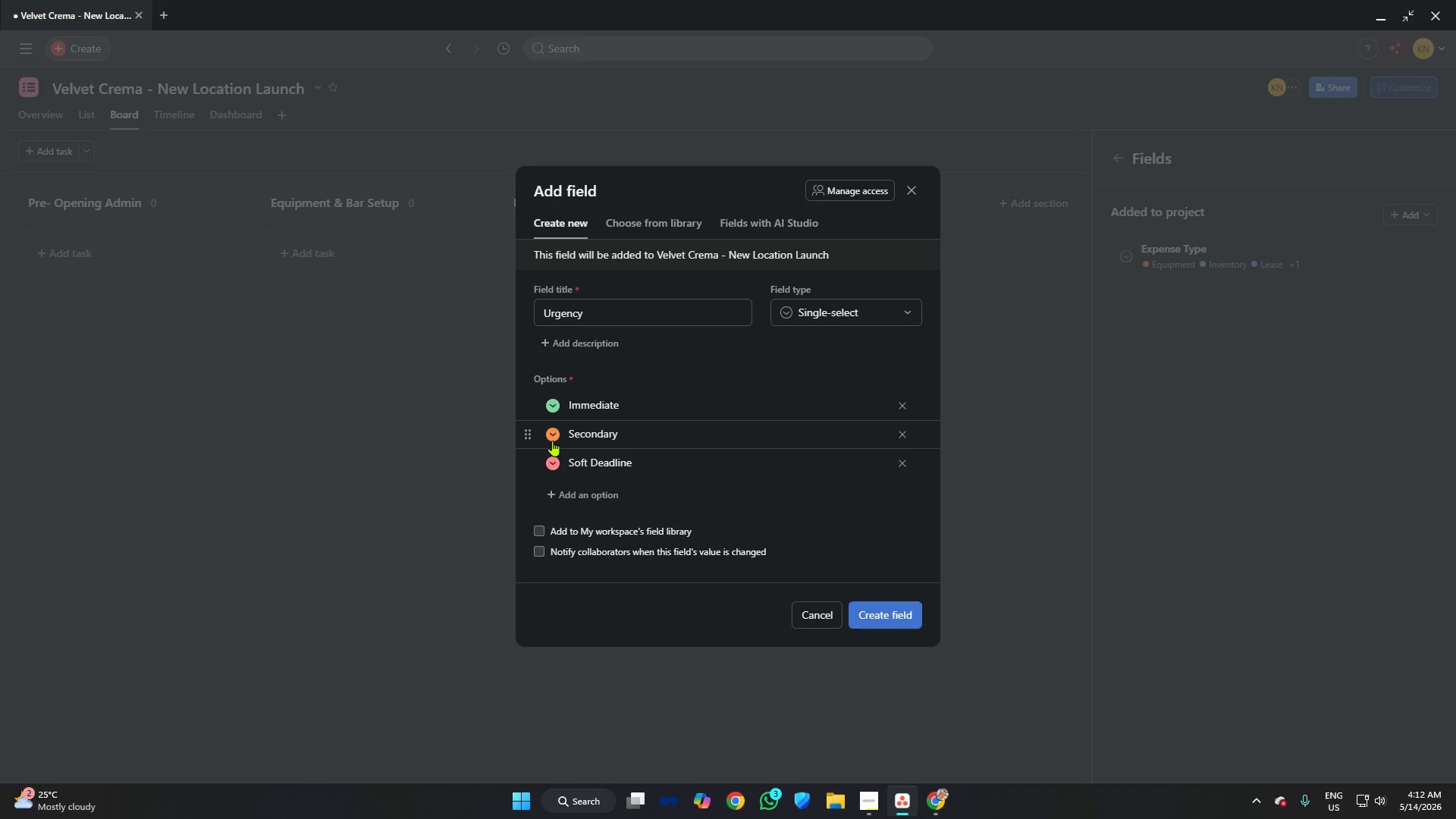 
left_click([553, 438])
 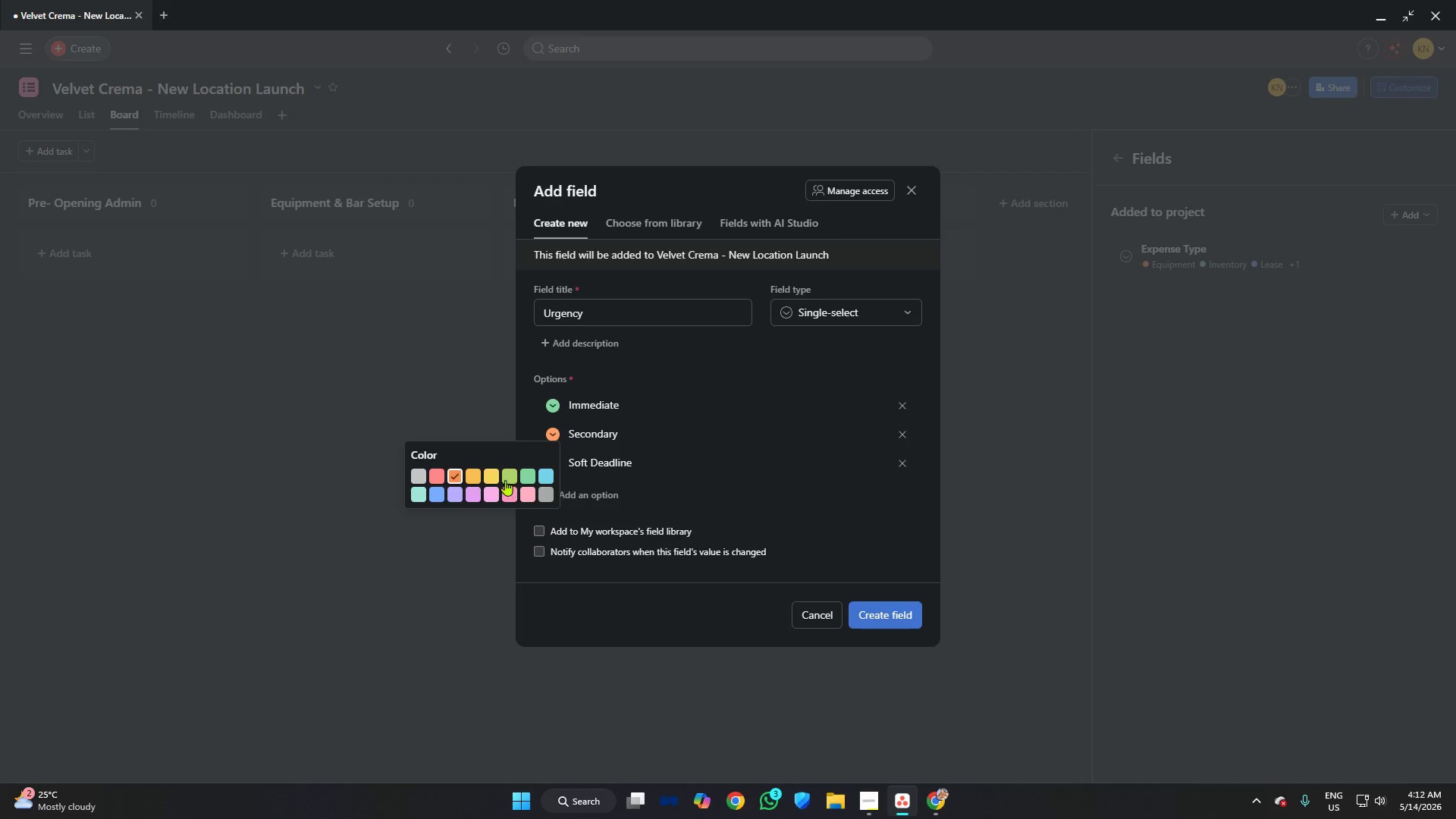 
left_click([510, 475])
 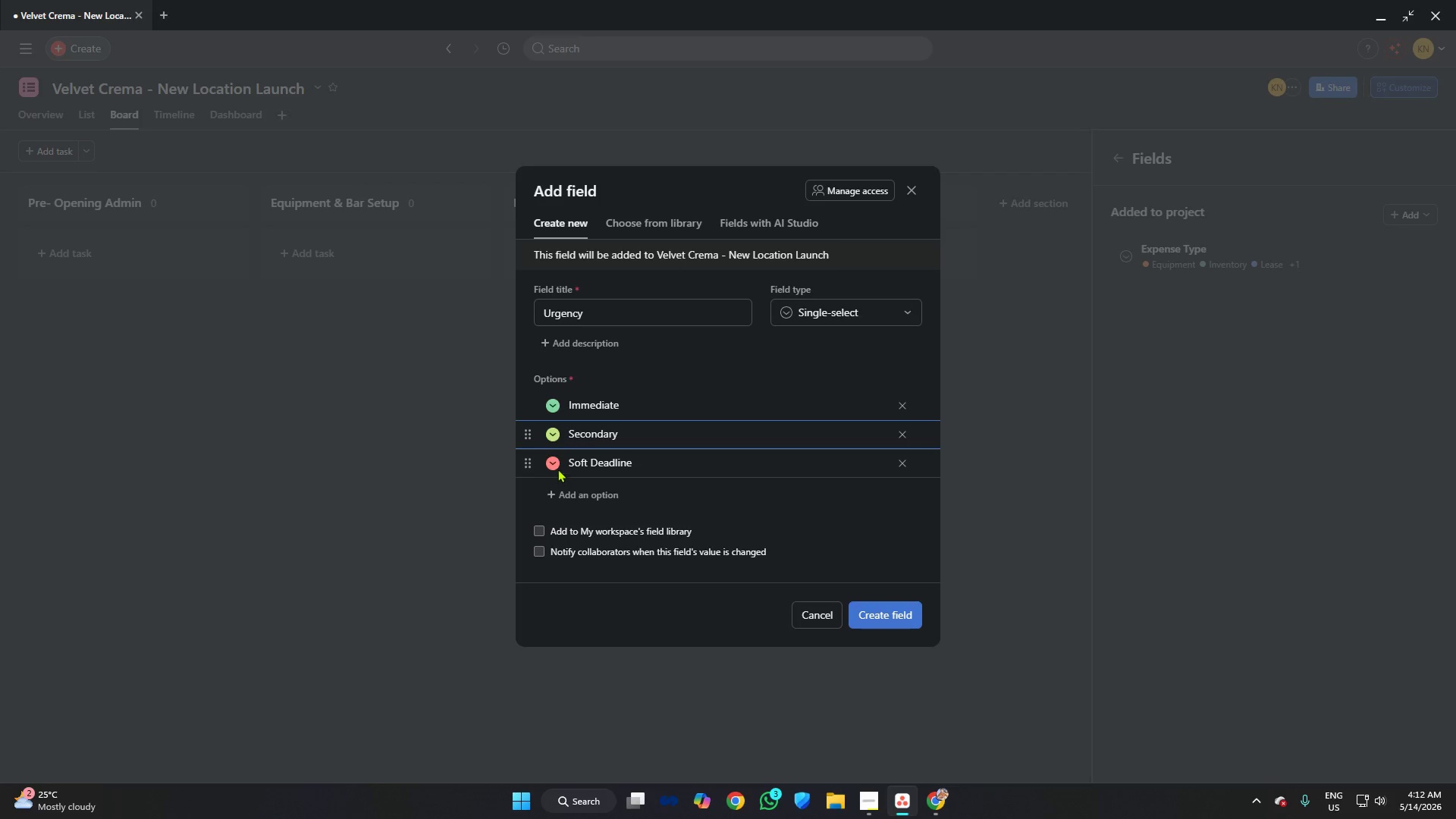 
left_click([557, 465])
 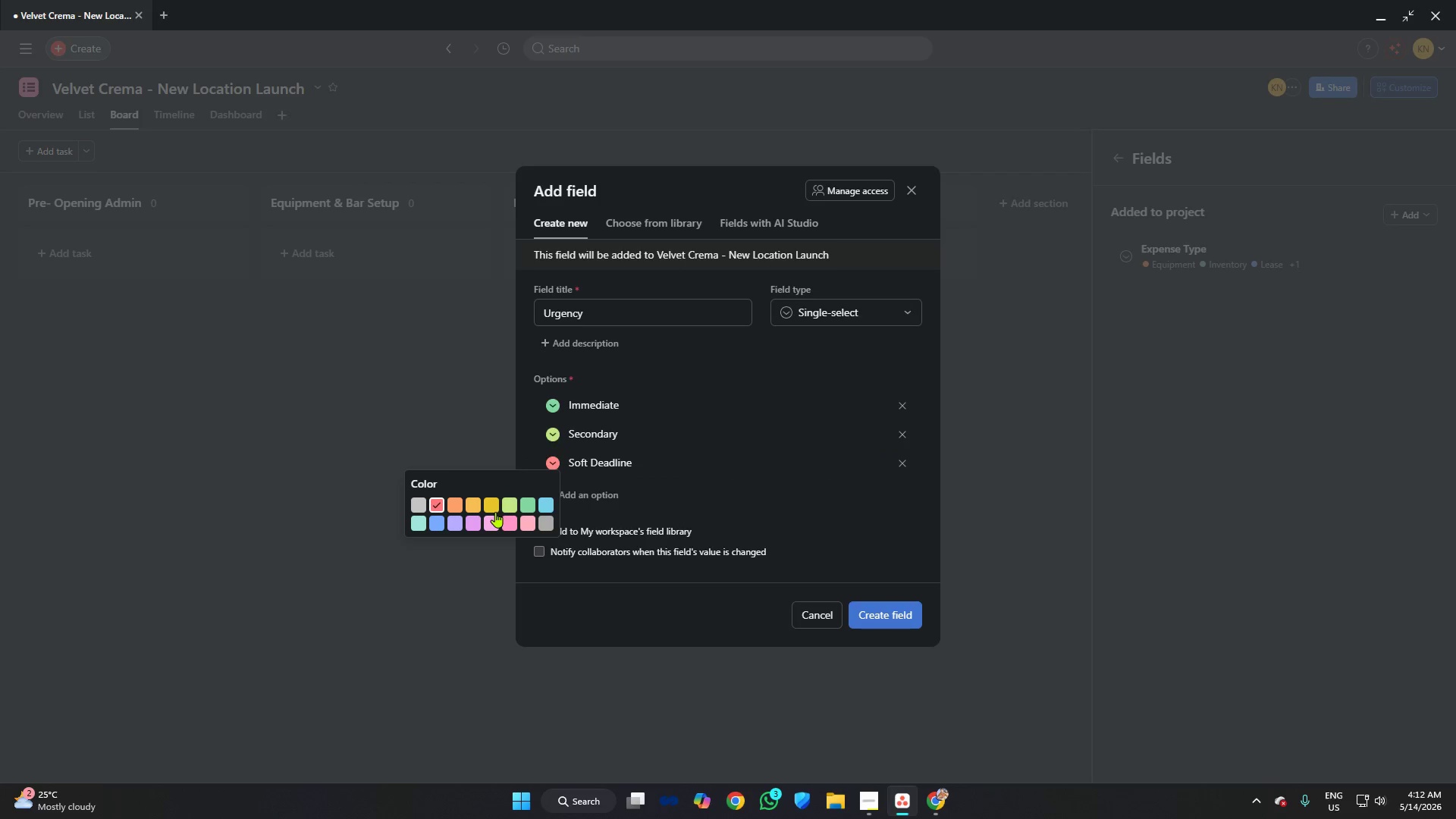 
left_click([492, 527])
 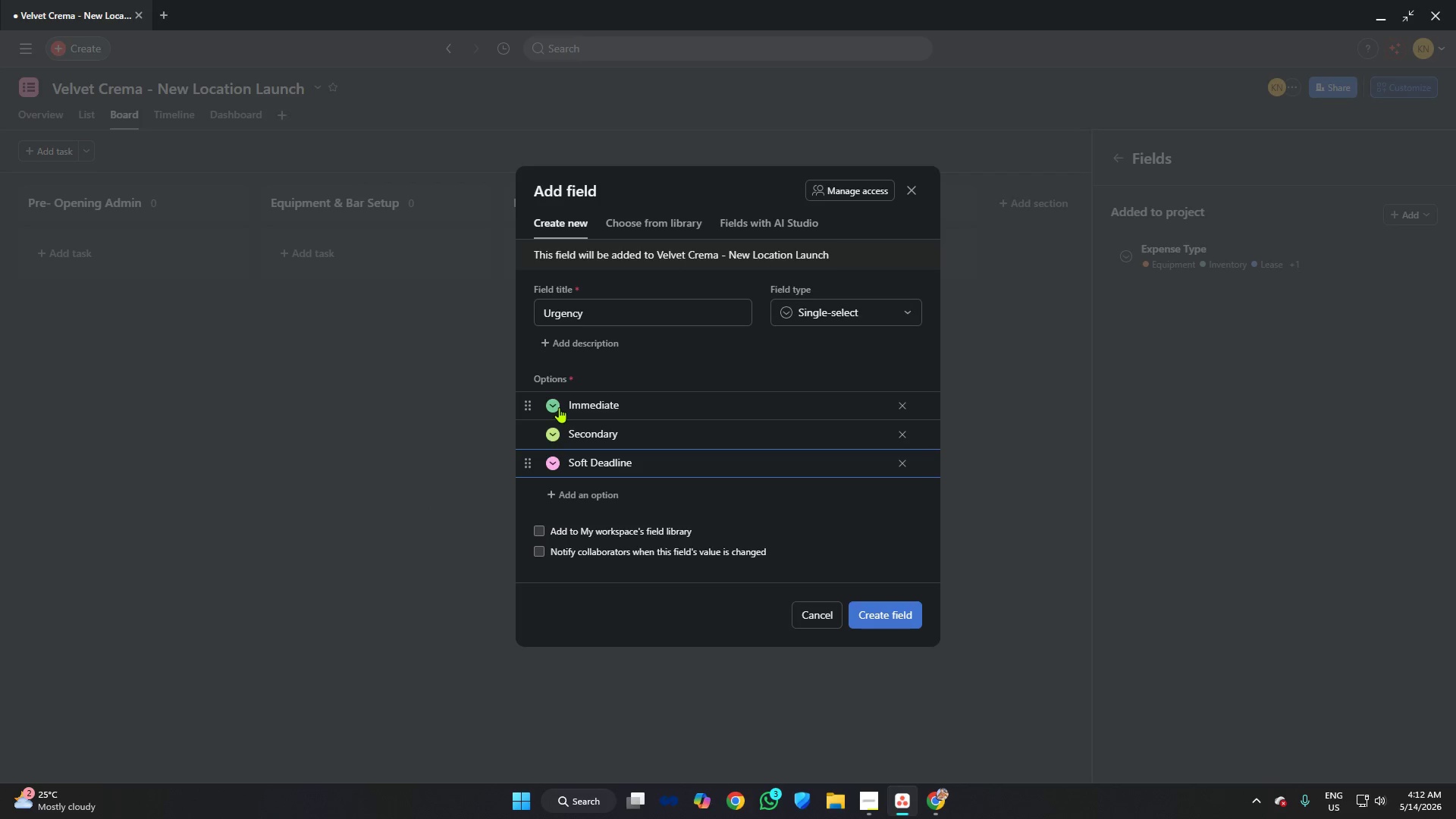 
left_click([553, 406])
 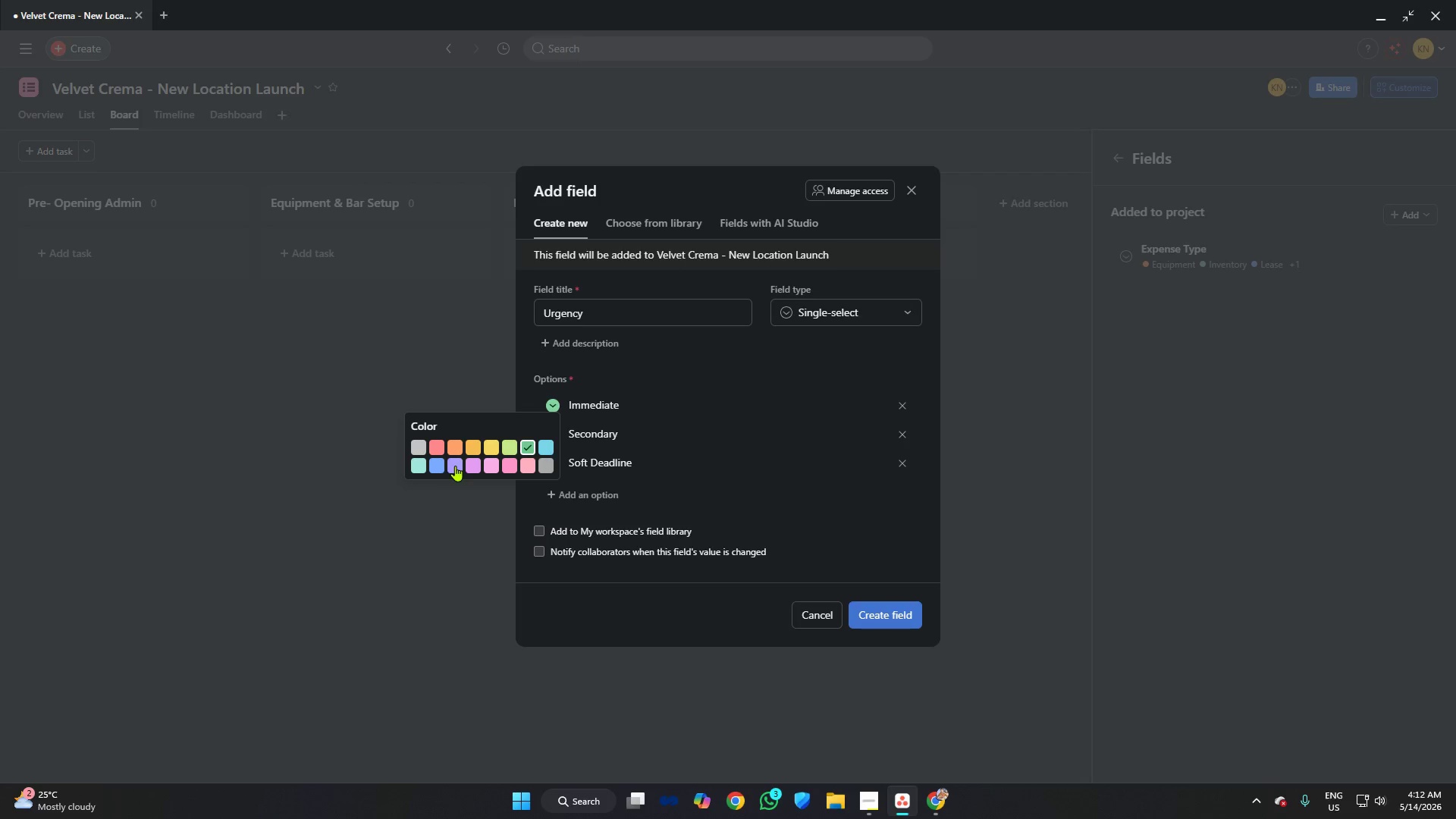 
left_click([433, 466])
 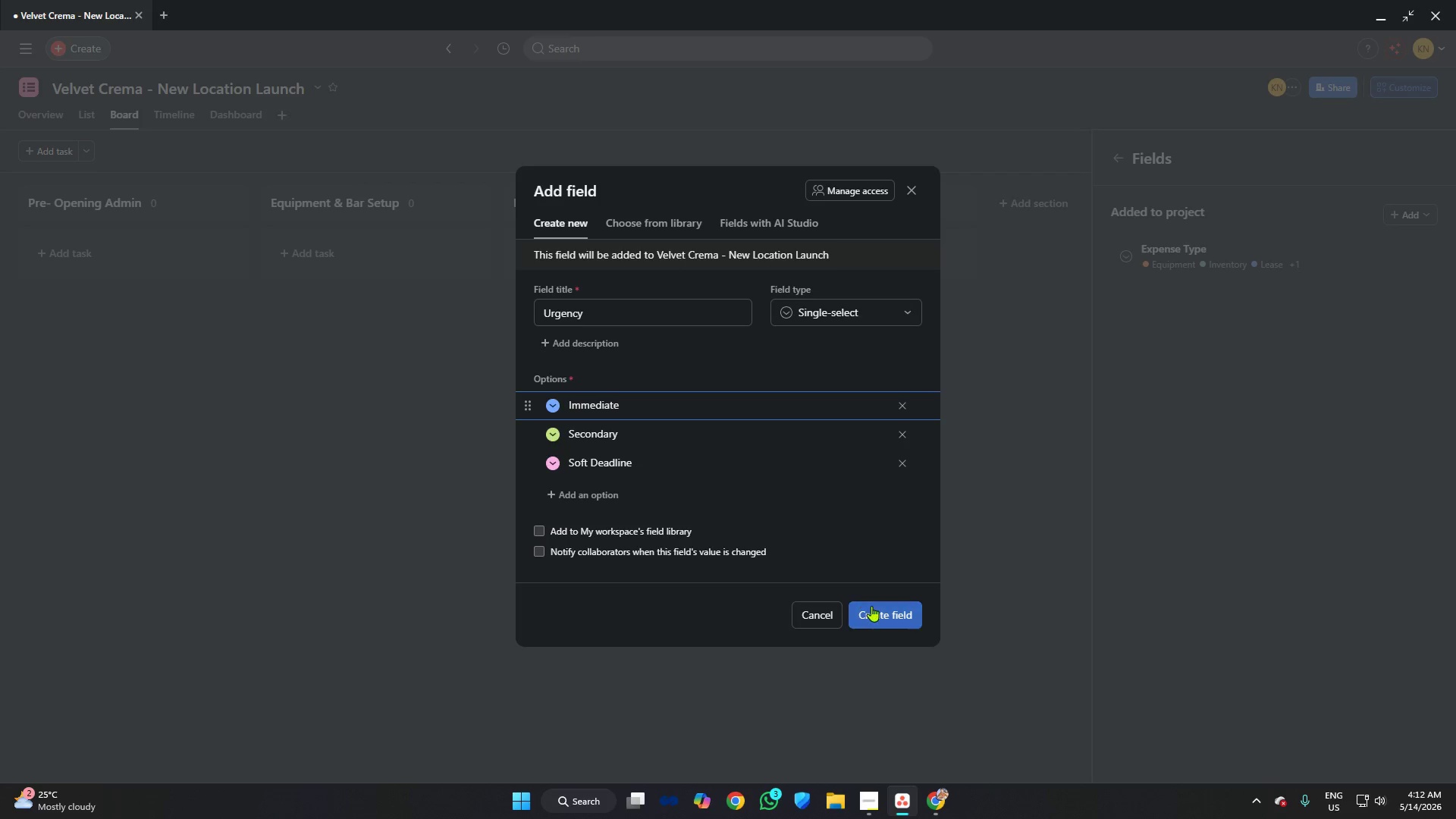 
left_click([872, 606])
 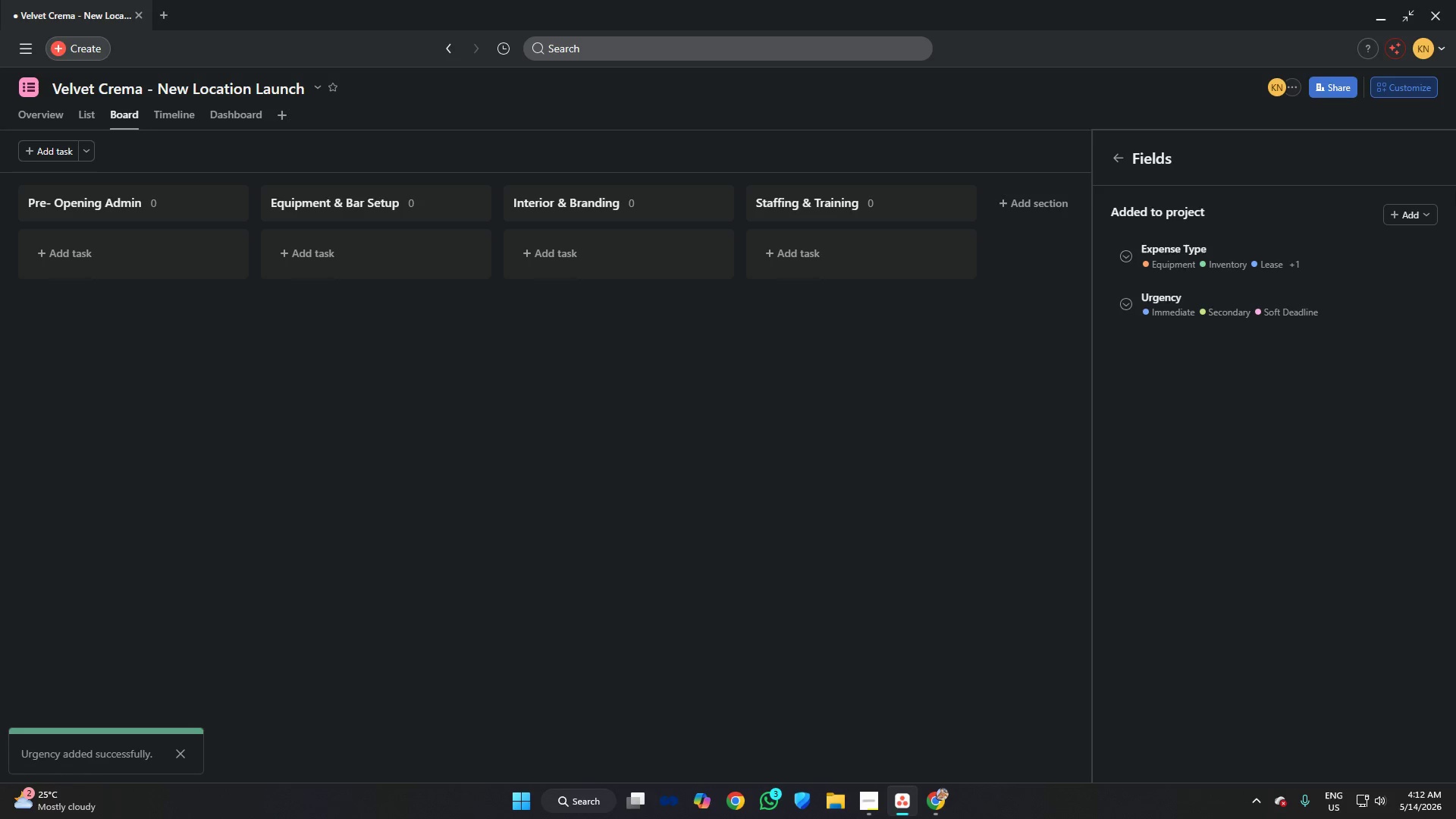 
left_click([1410, 218])
 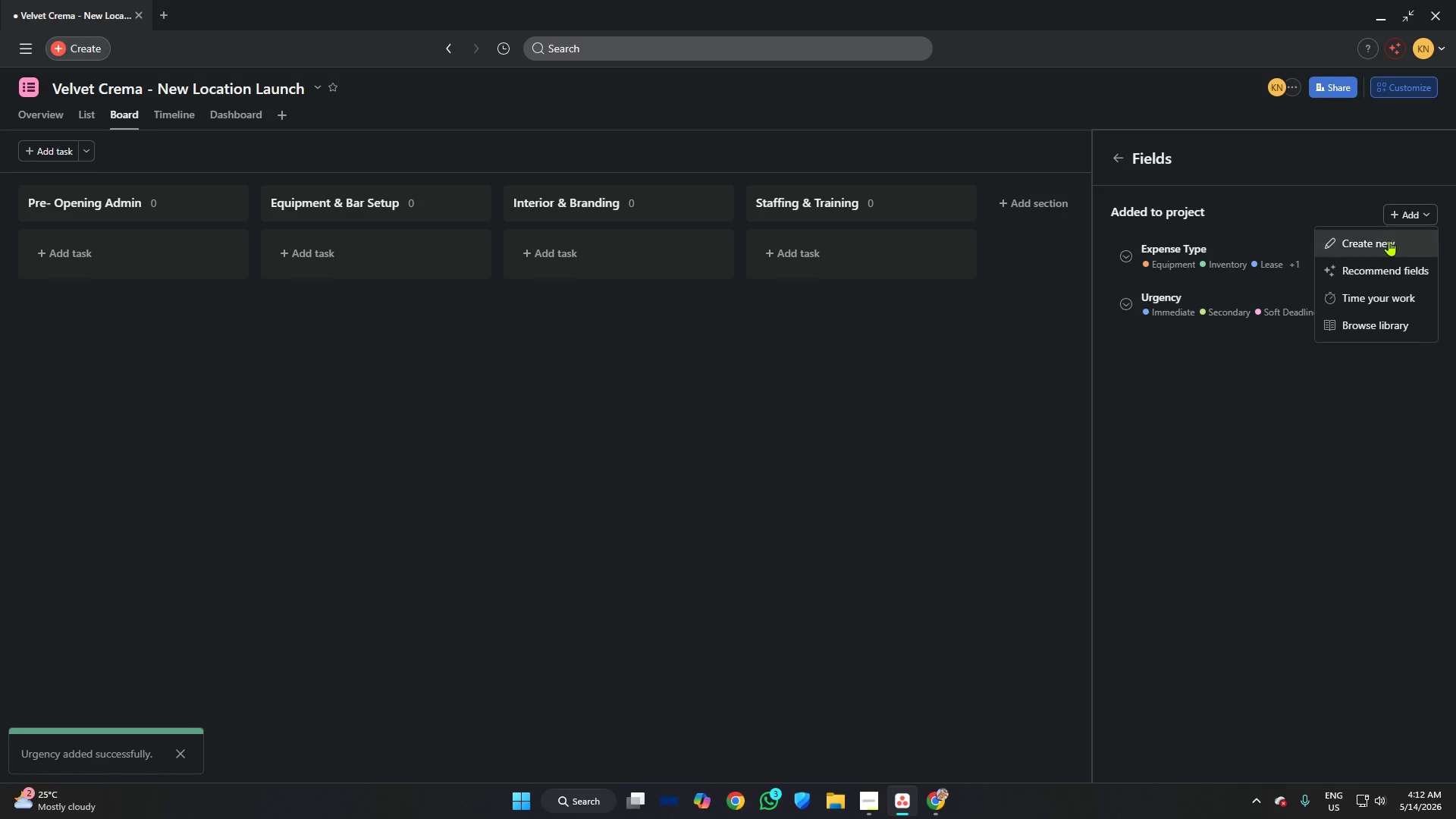 
left_click([1385, 242])
 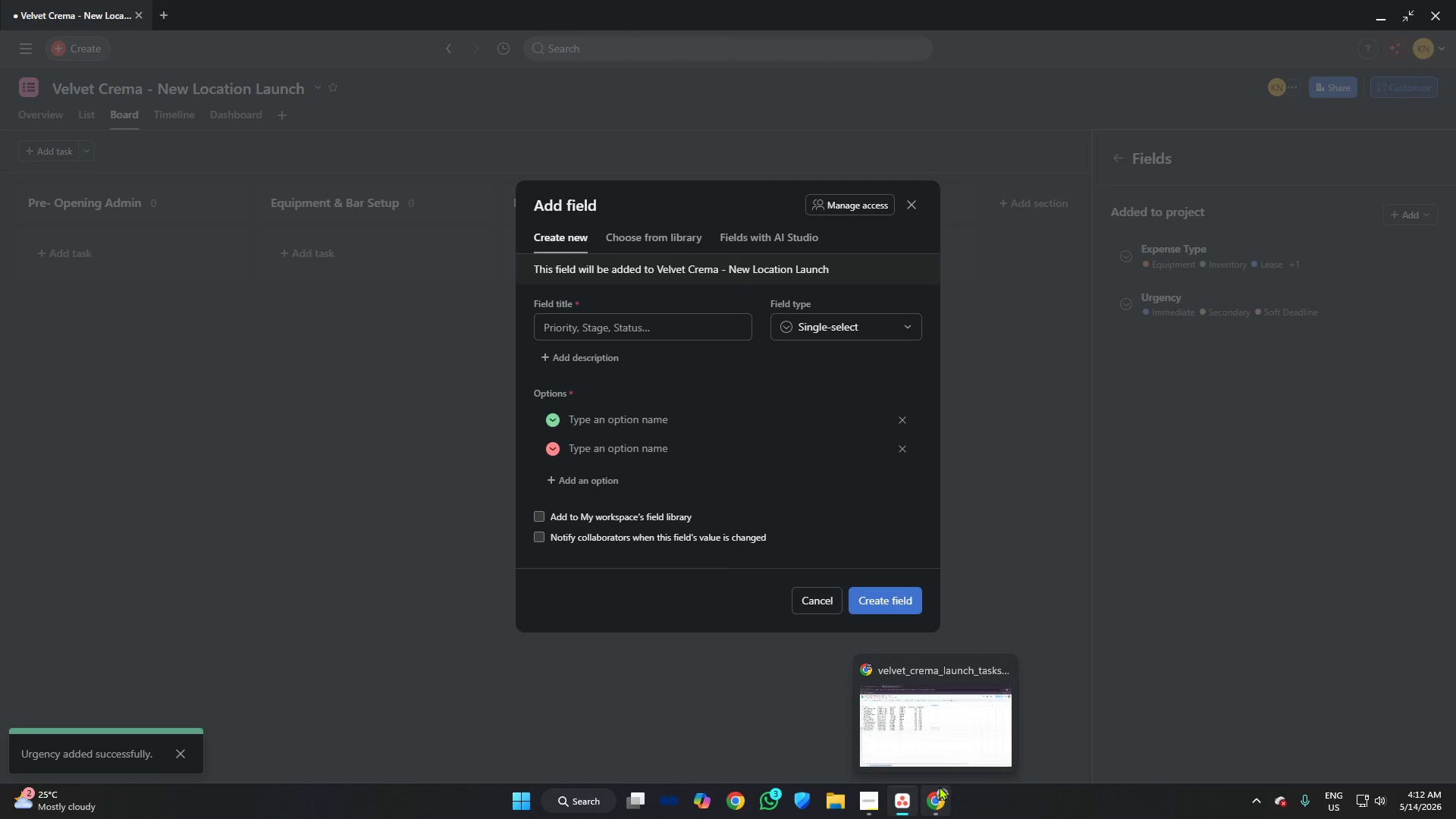 
left_click([875, 796])